 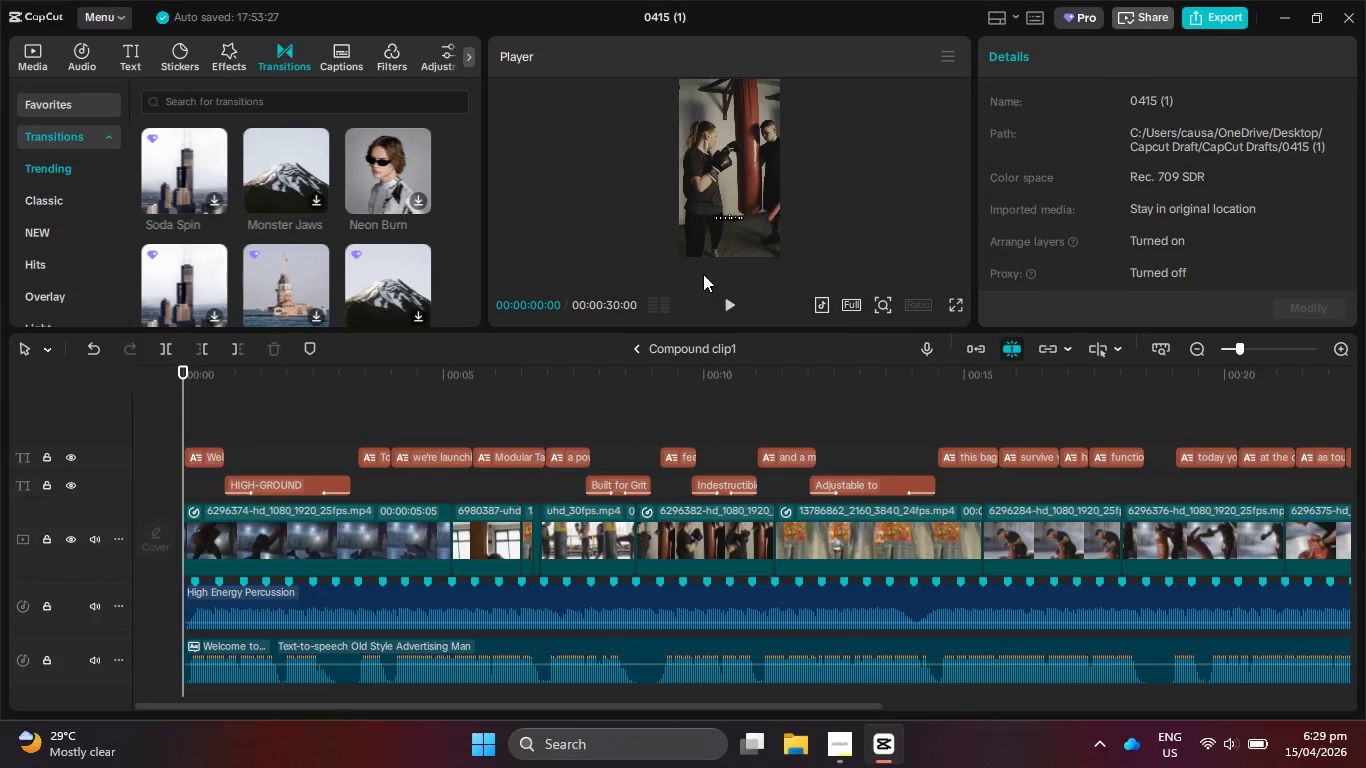 
left_click([719, 305])
 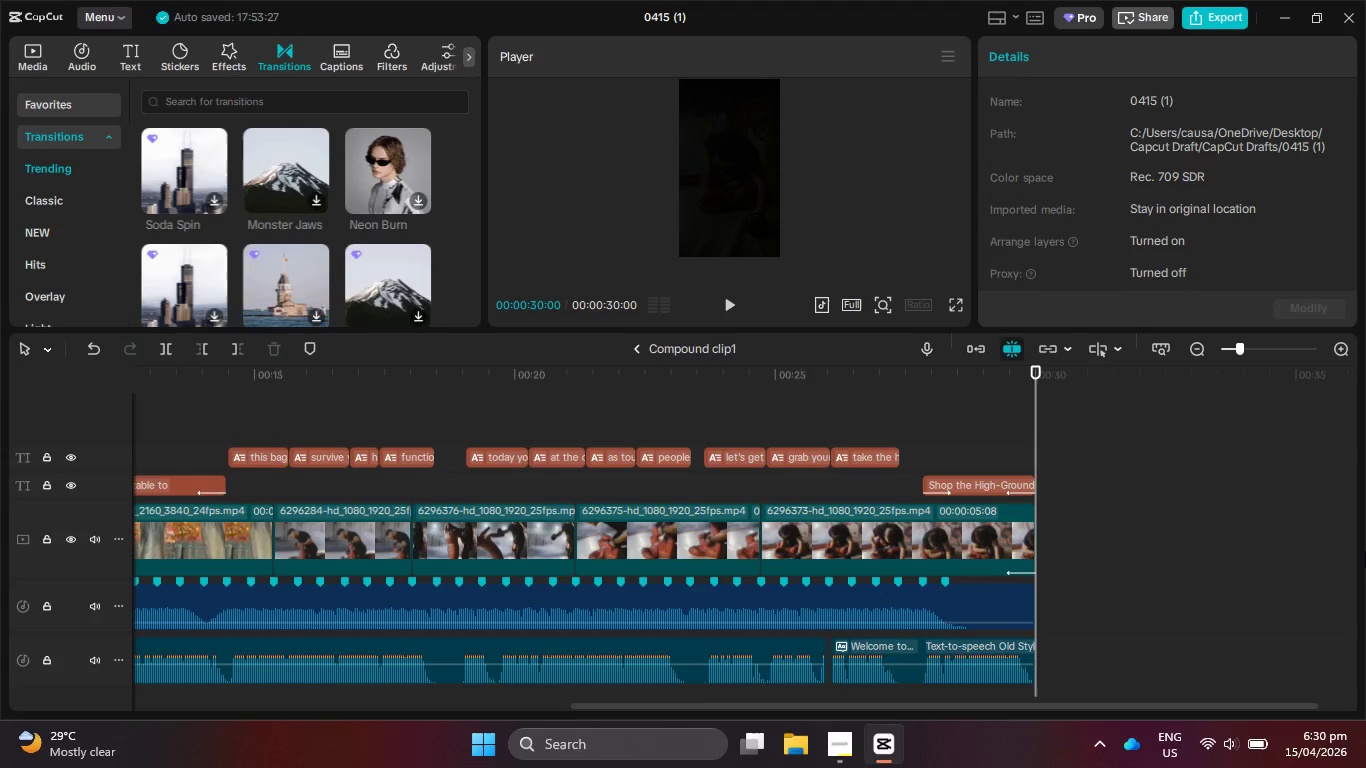 
wait(48.56)
 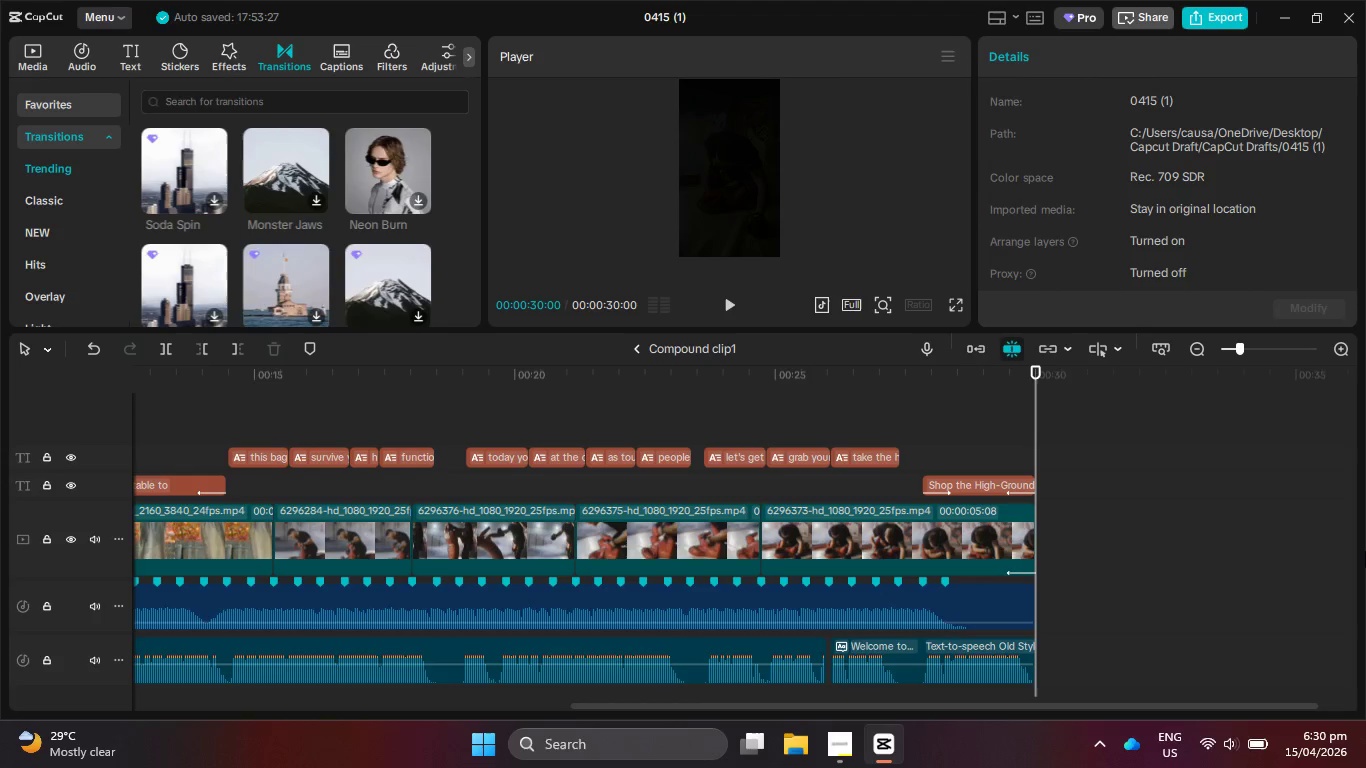 
scroll: coordinate [314, 211], scroll_direction: down, amount: 4.0
 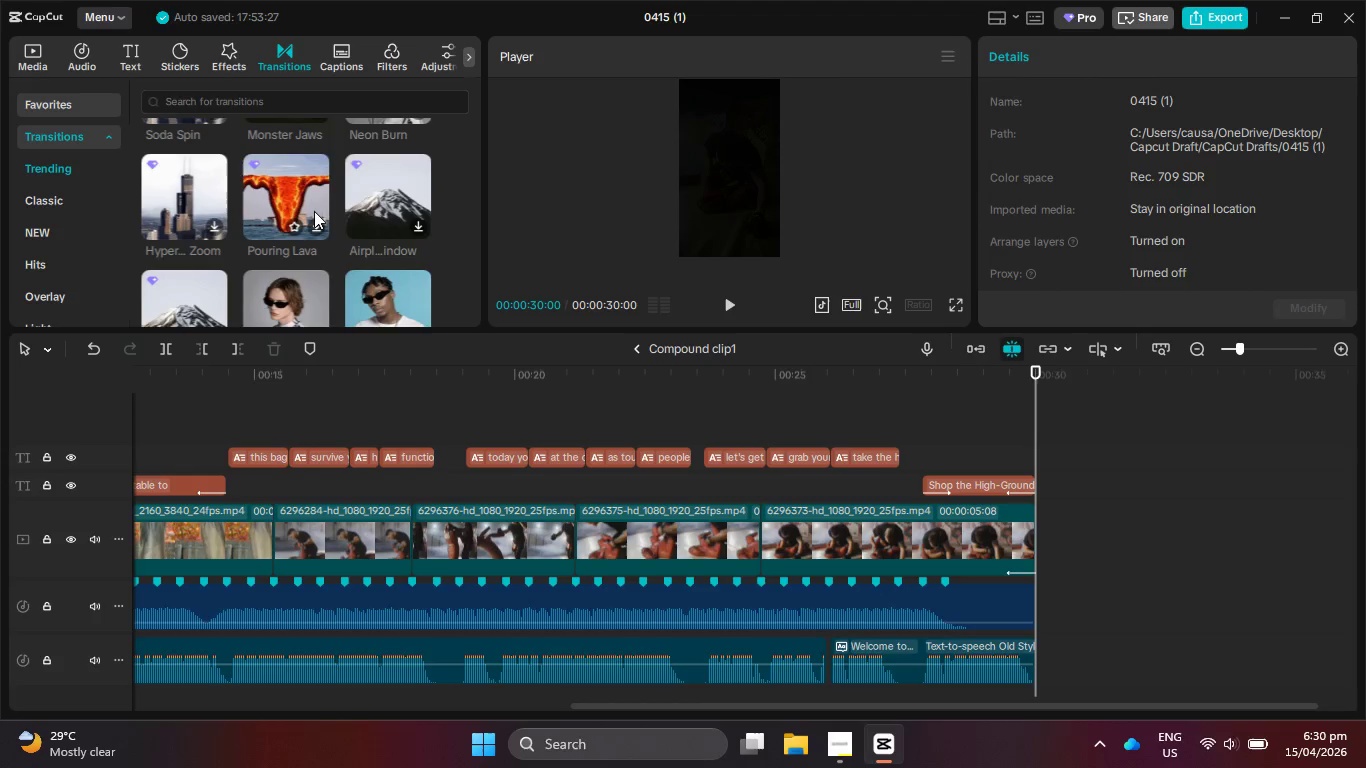 
wait(13.27)
 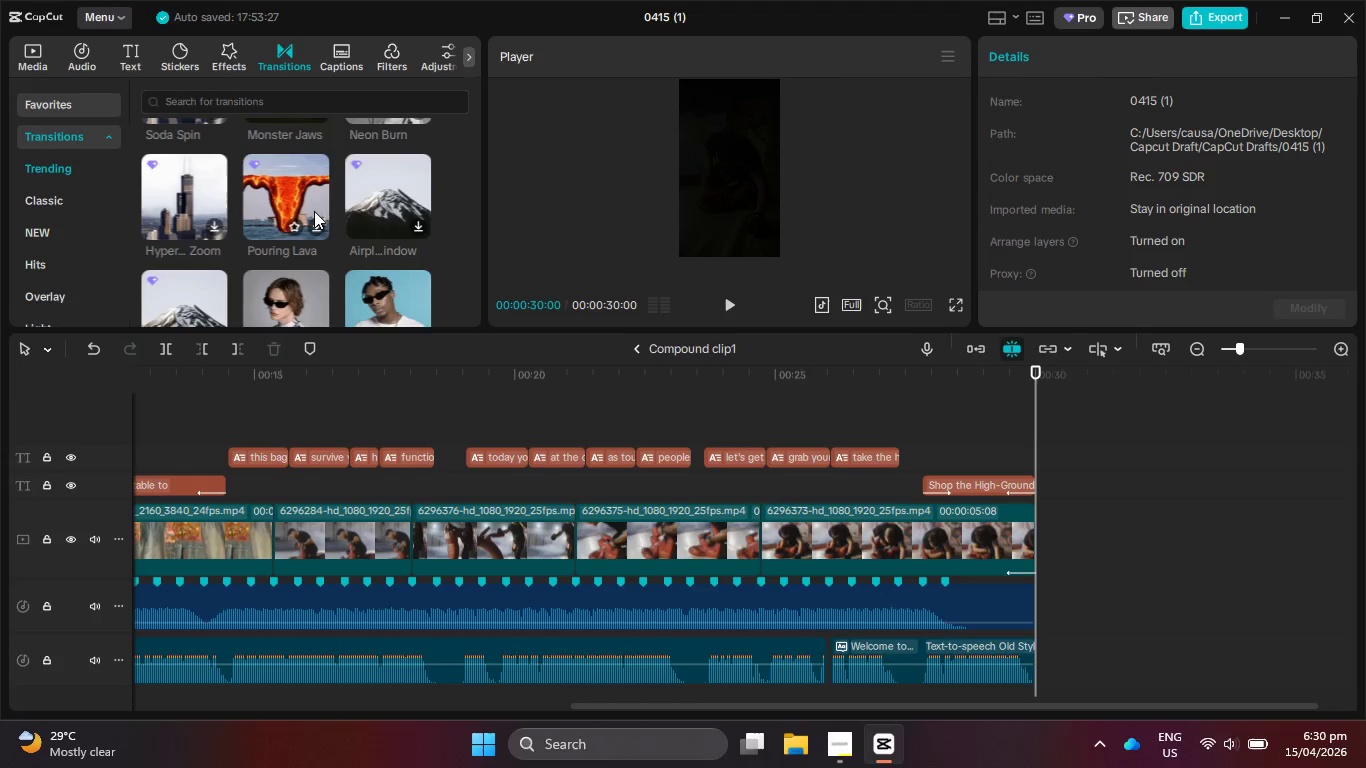 
scroll: coordinate [1116, 236], scroll_direction: down, amount: 2.0
 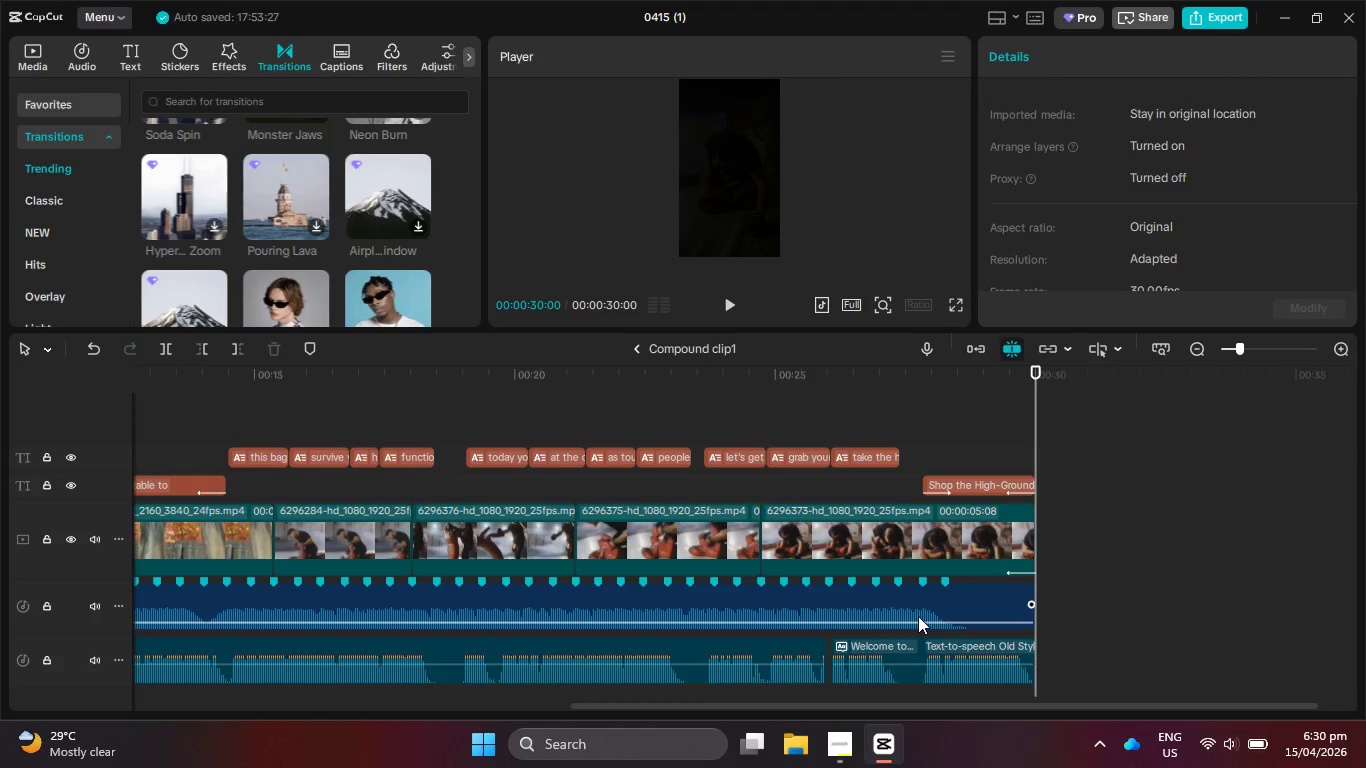 
left_click([918, 616])
 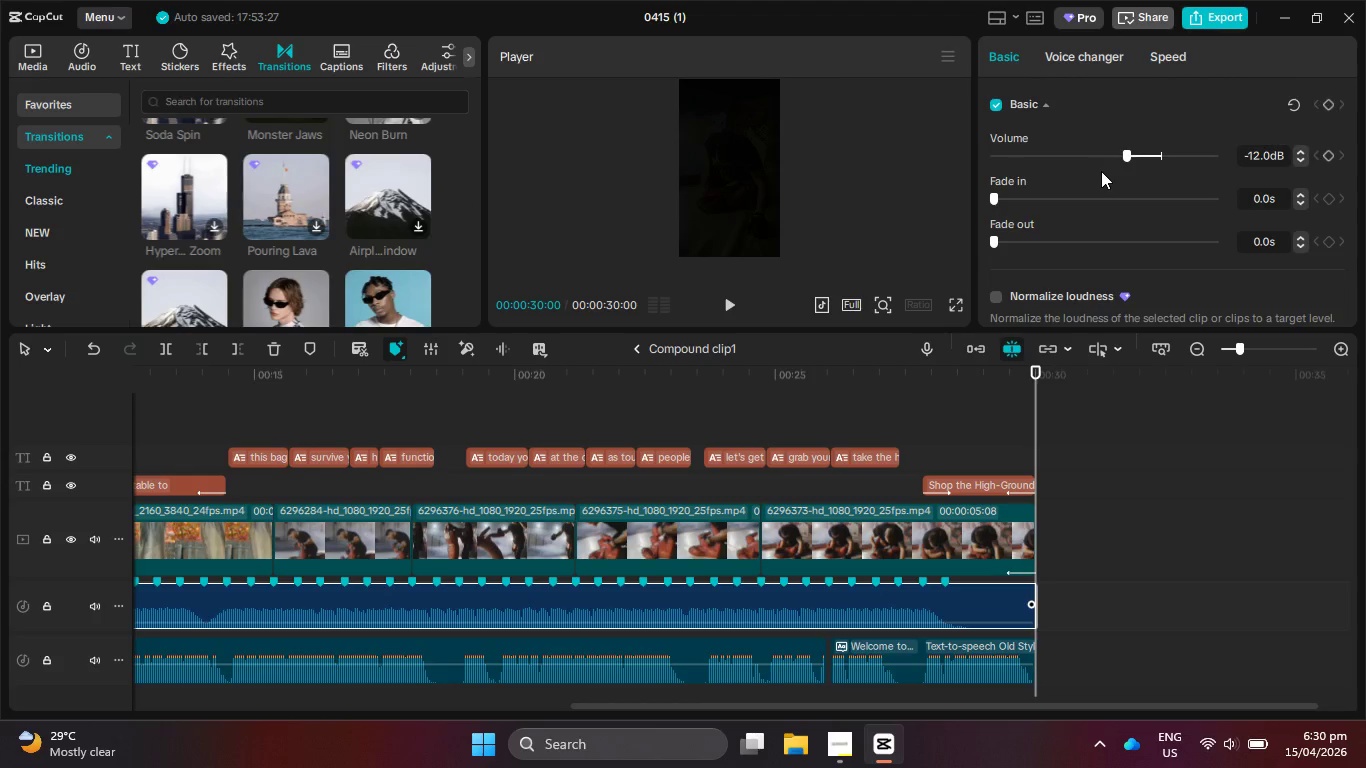 
scroll: coordinate [1101, 171], scroll_direction: up, amount: 4.0
 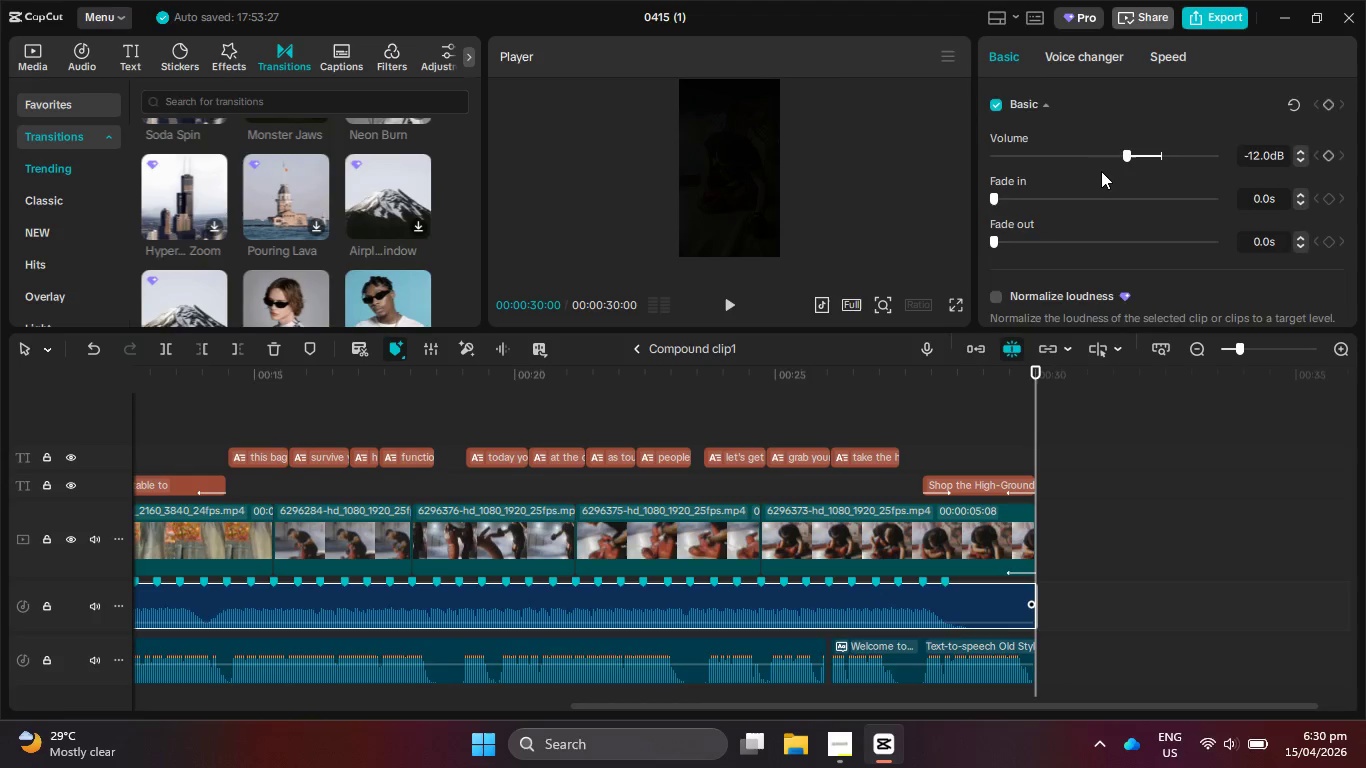 
scroll: coordinate [1099, 172], scroll_direction: down, amount: 3.0
 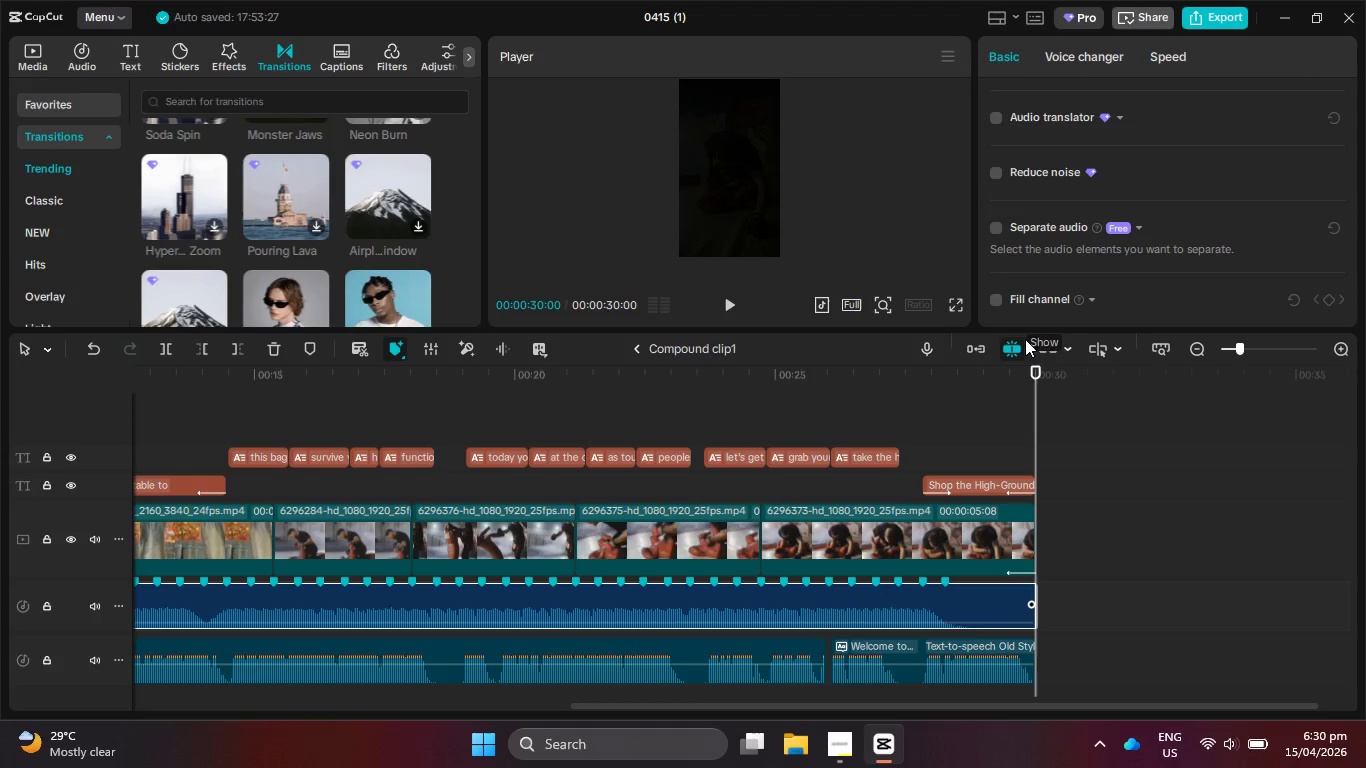 
left_click([834, 761])